 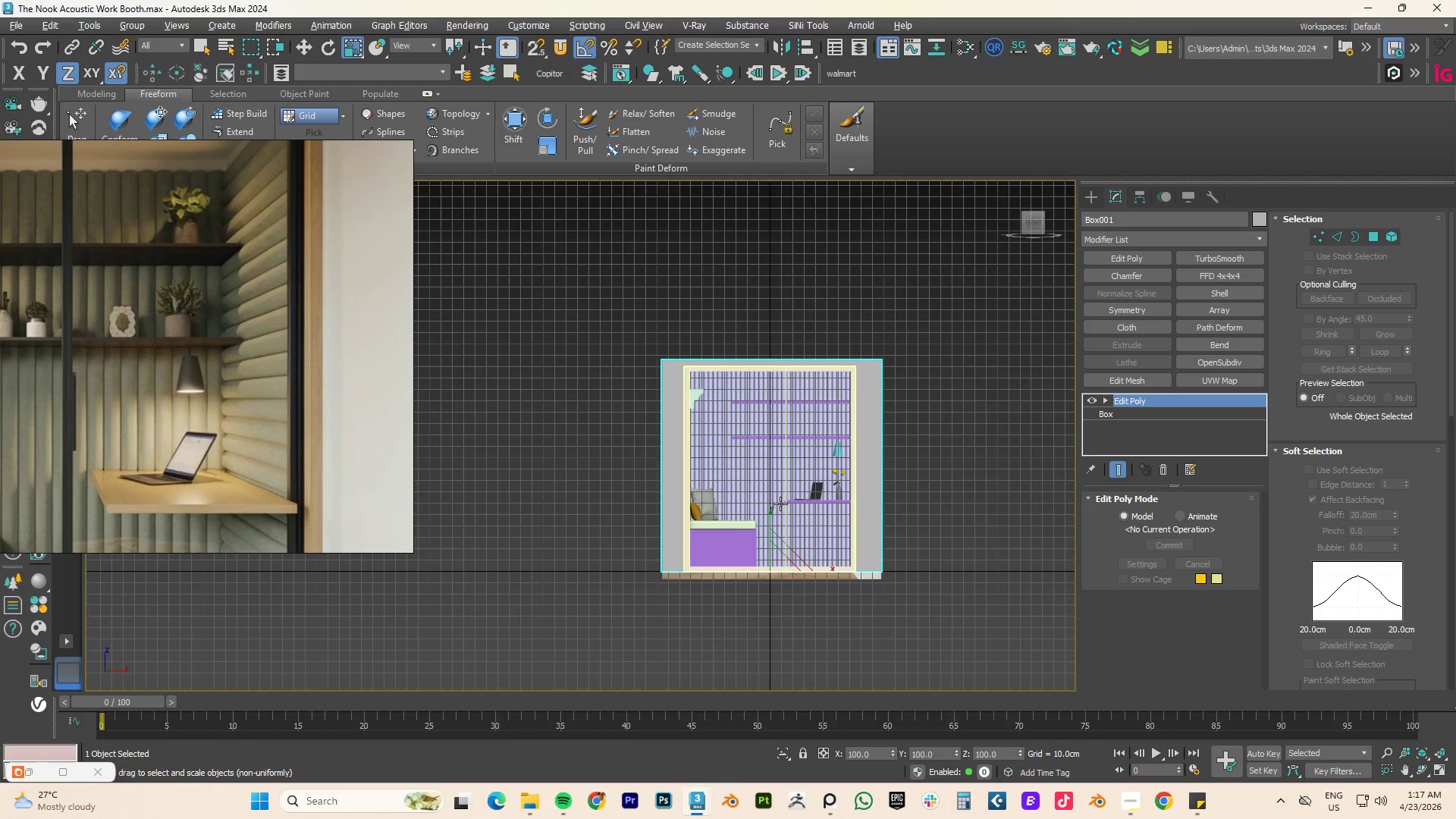 
scroll: coordinate [140, 314], scroll_direction: up, amount: 1.0
 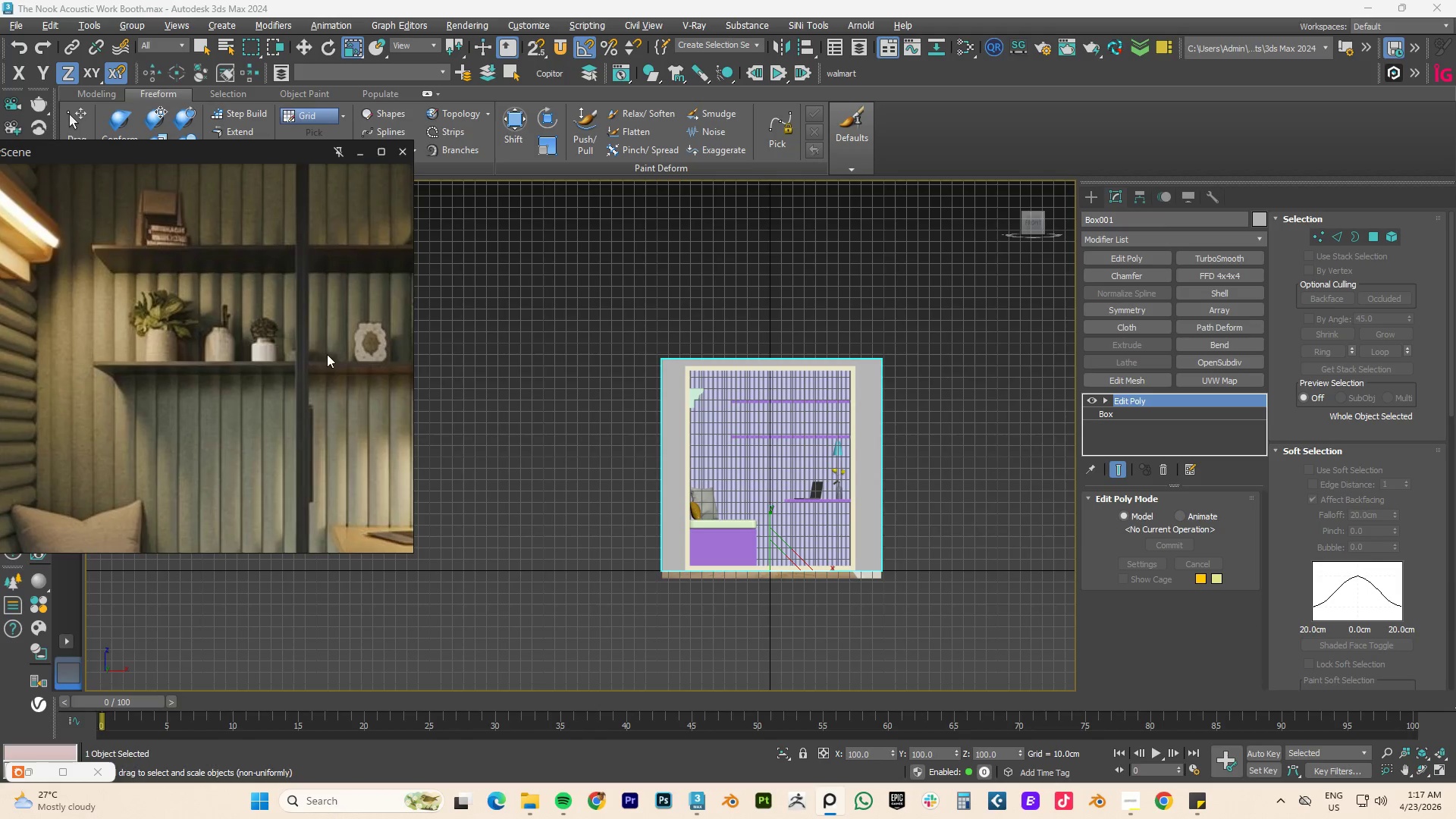 
scroll: coordinate [275, 340], scroll_direction: down, amount: 3.0
 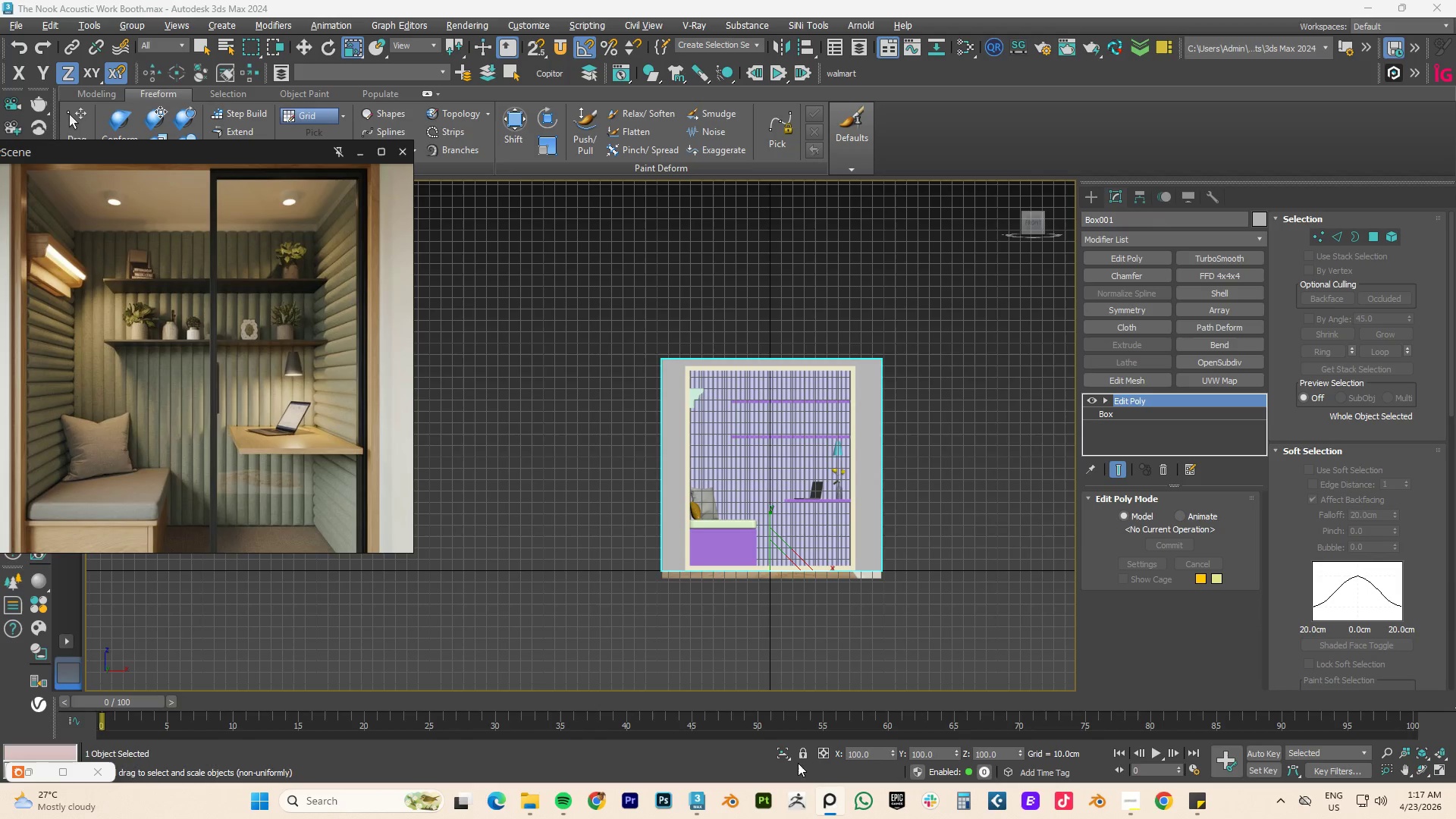 
key(Alt+Tab)
 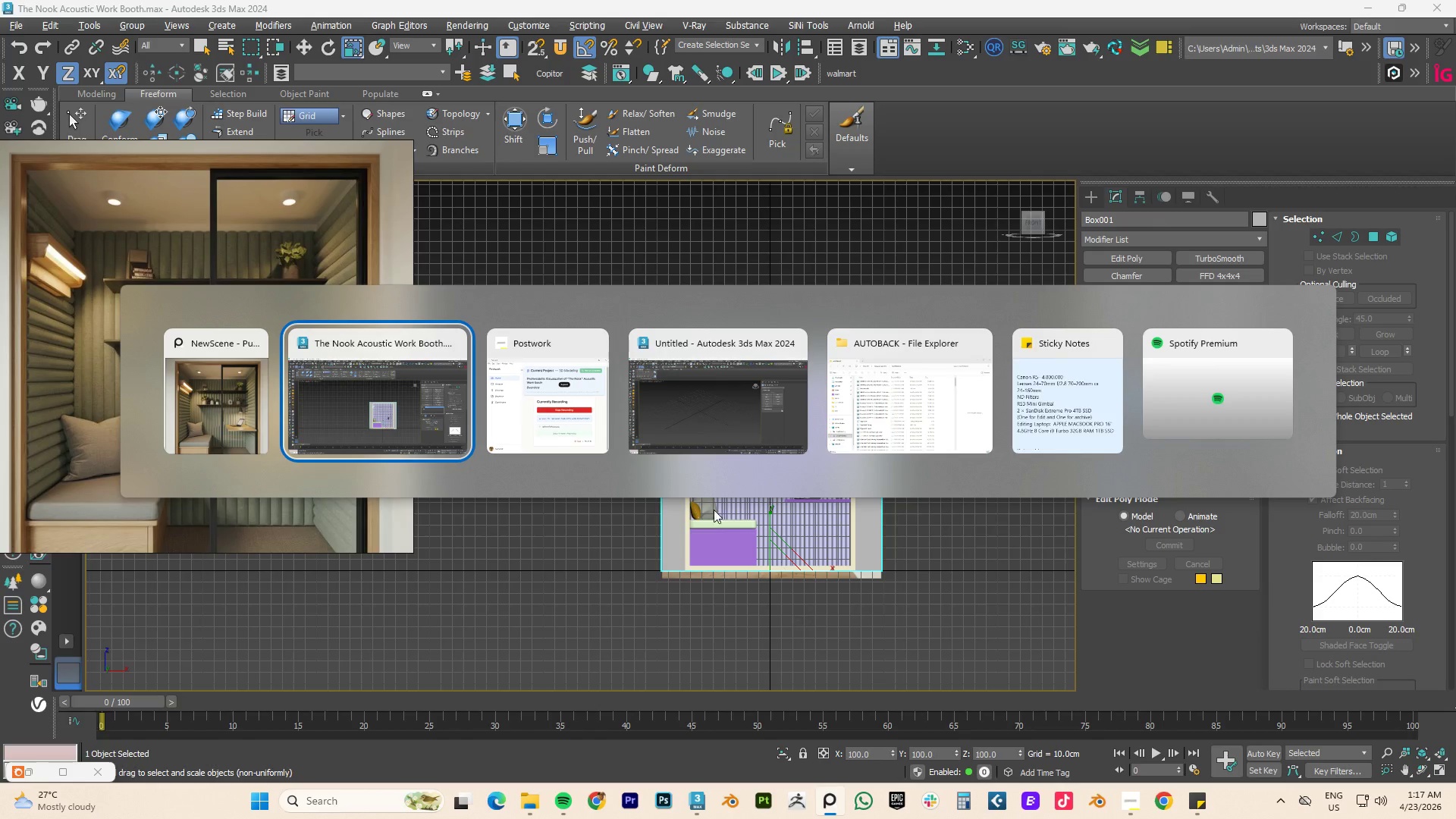 
left_click([230, 405])
 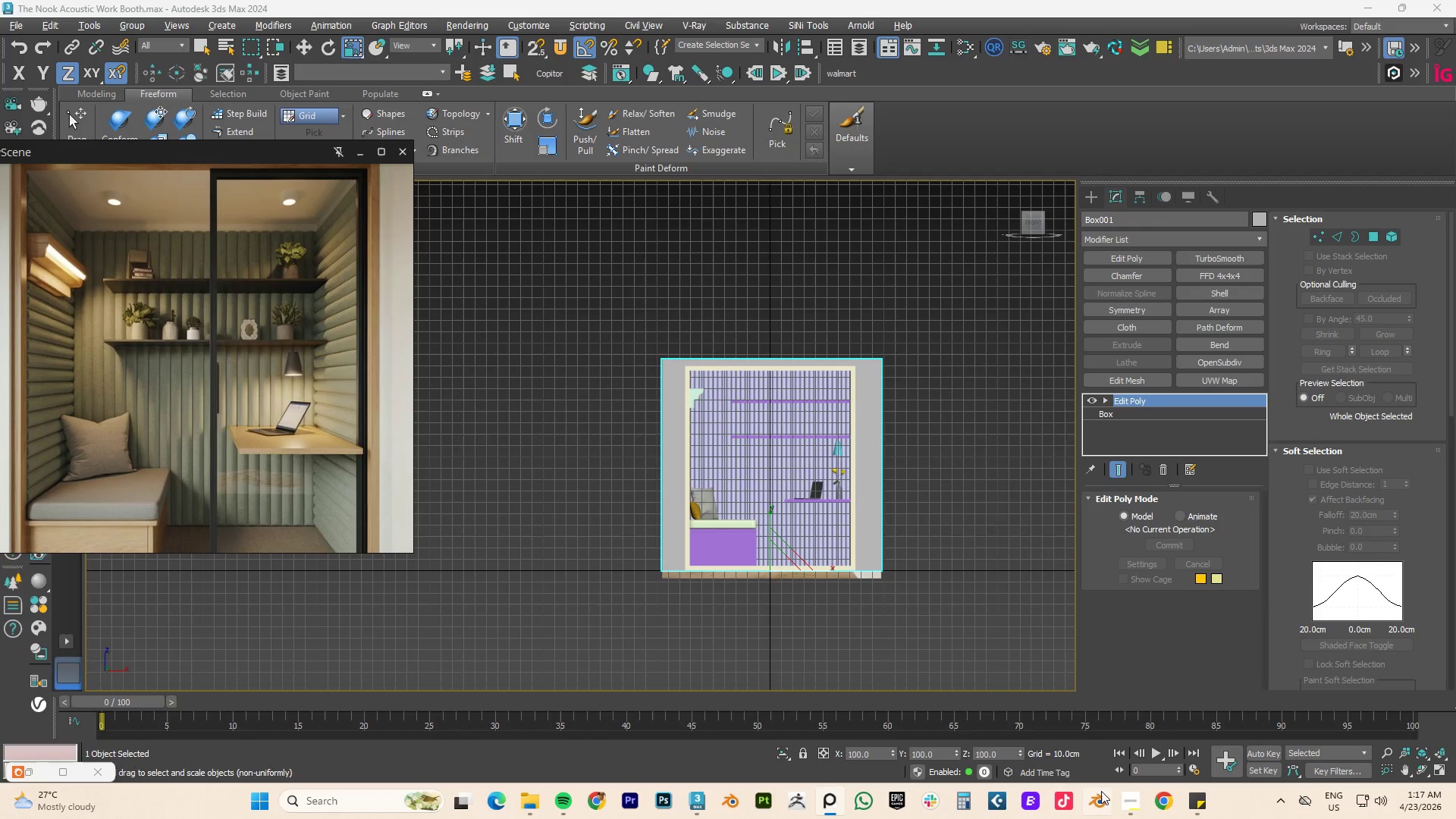 
left_click([1127, 796])